 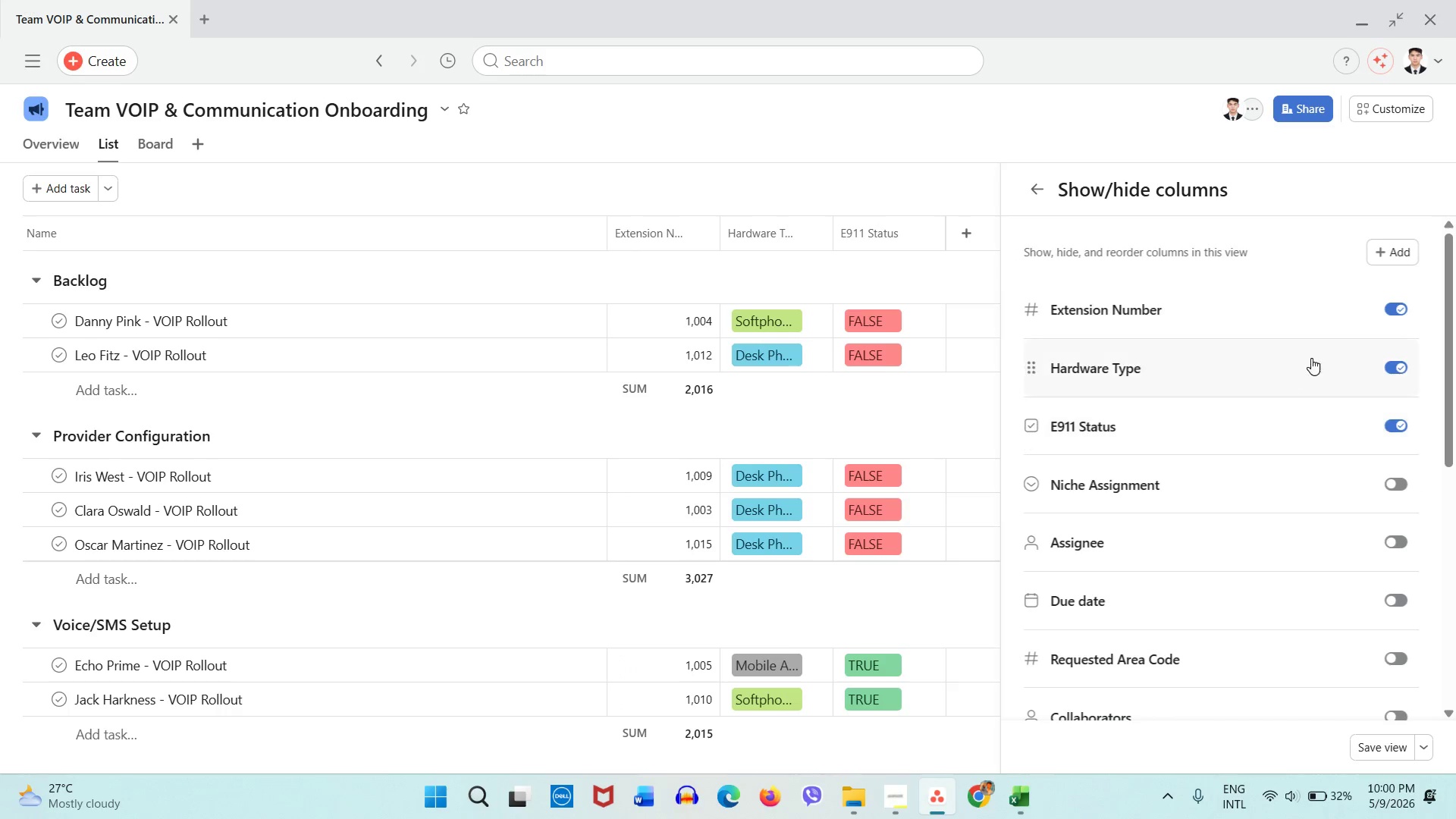 
left_click([1040, 183])
 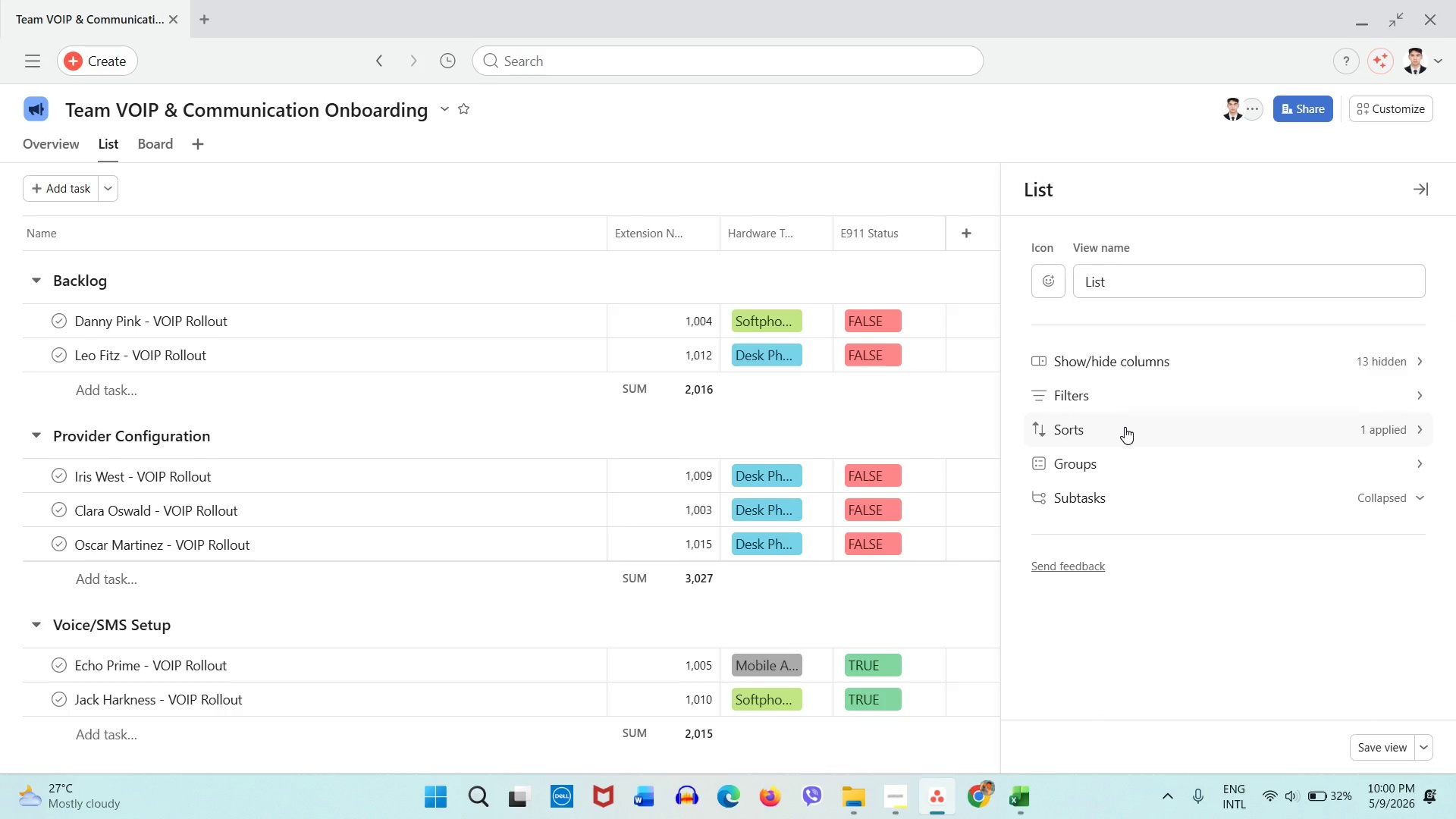 
wait(9.19)
 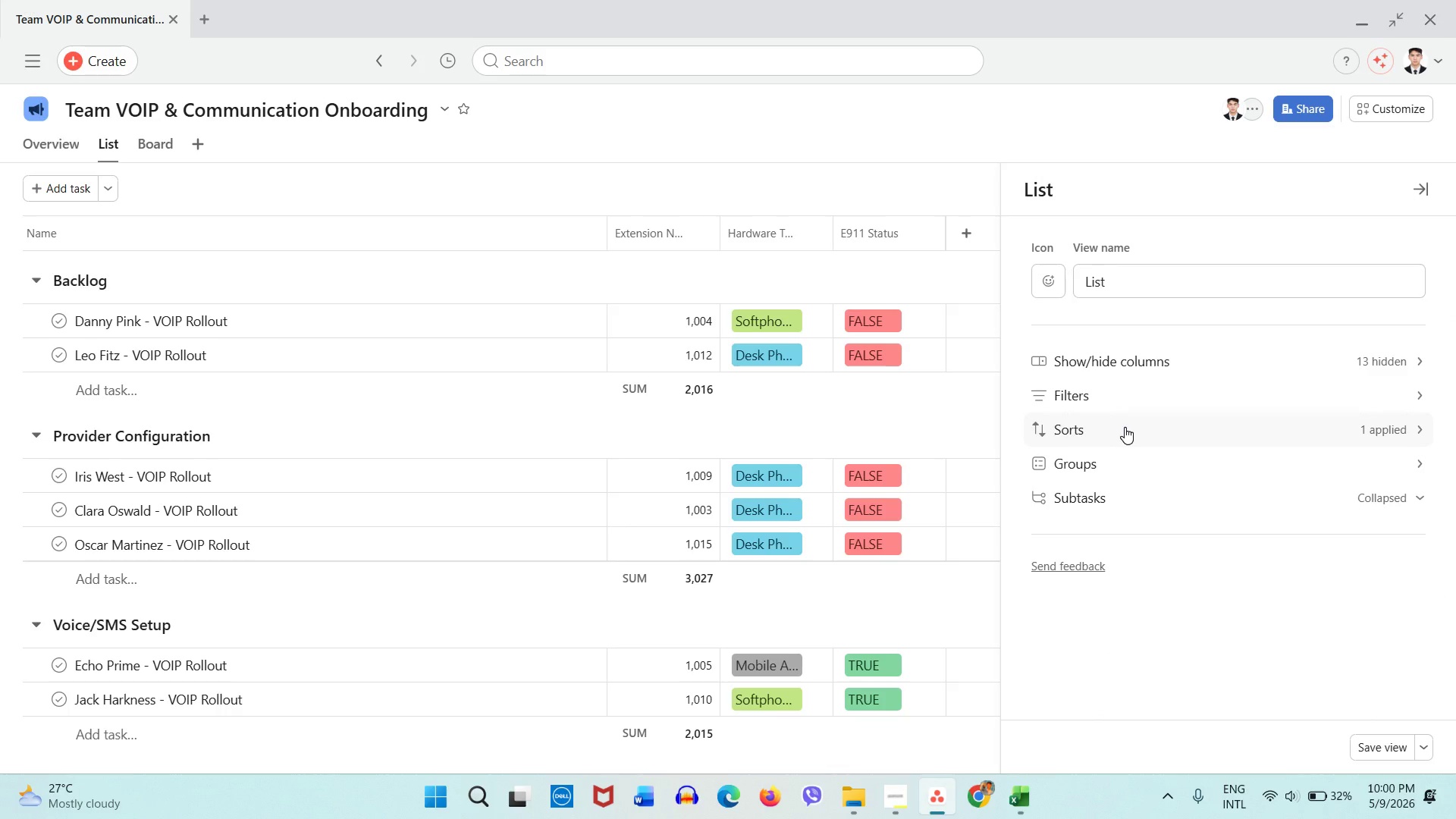 
scroll: coordinate [230, 533], scroll_direction: down, amount: 5.0
 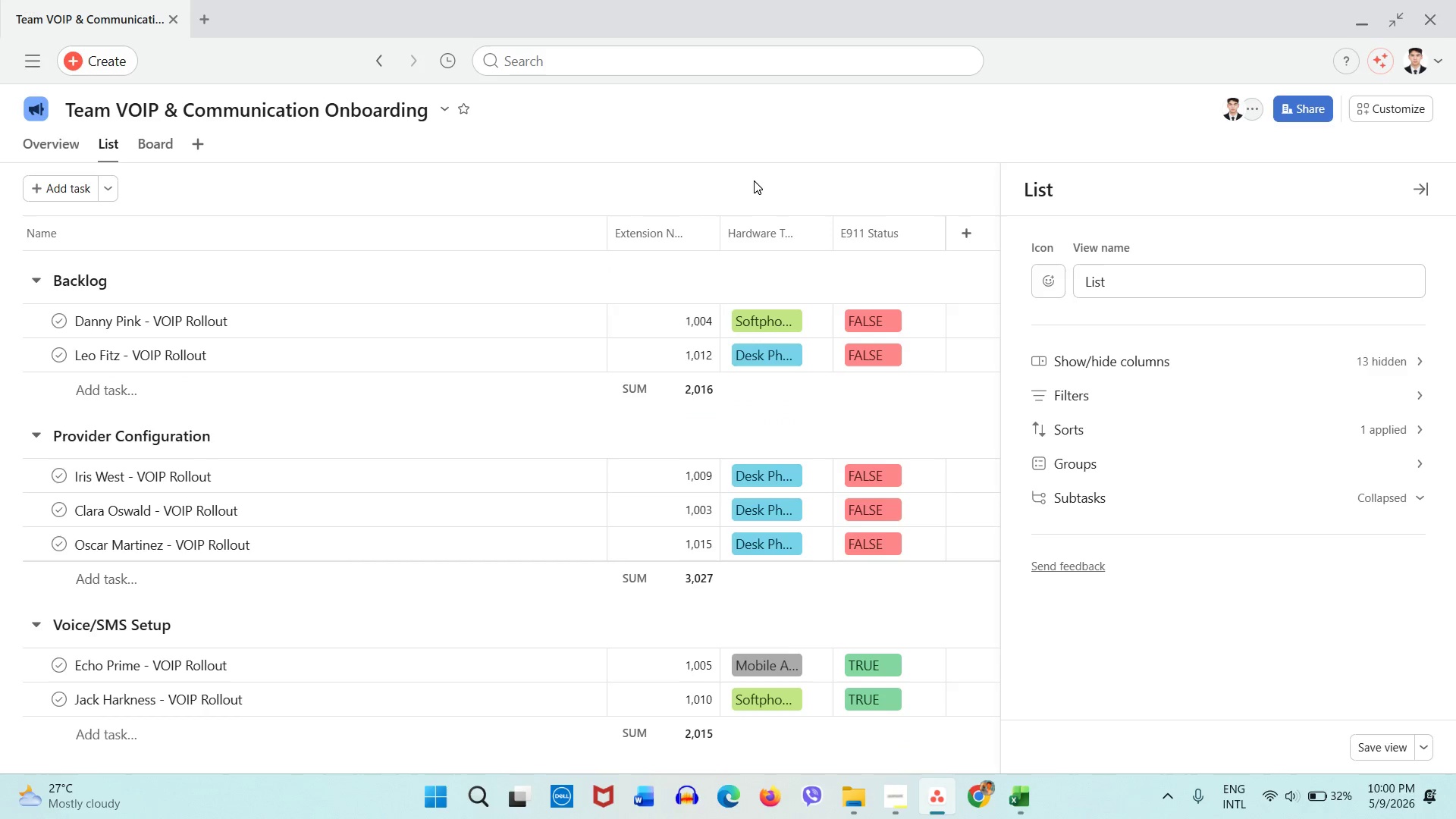 
left_click([752, 184])
 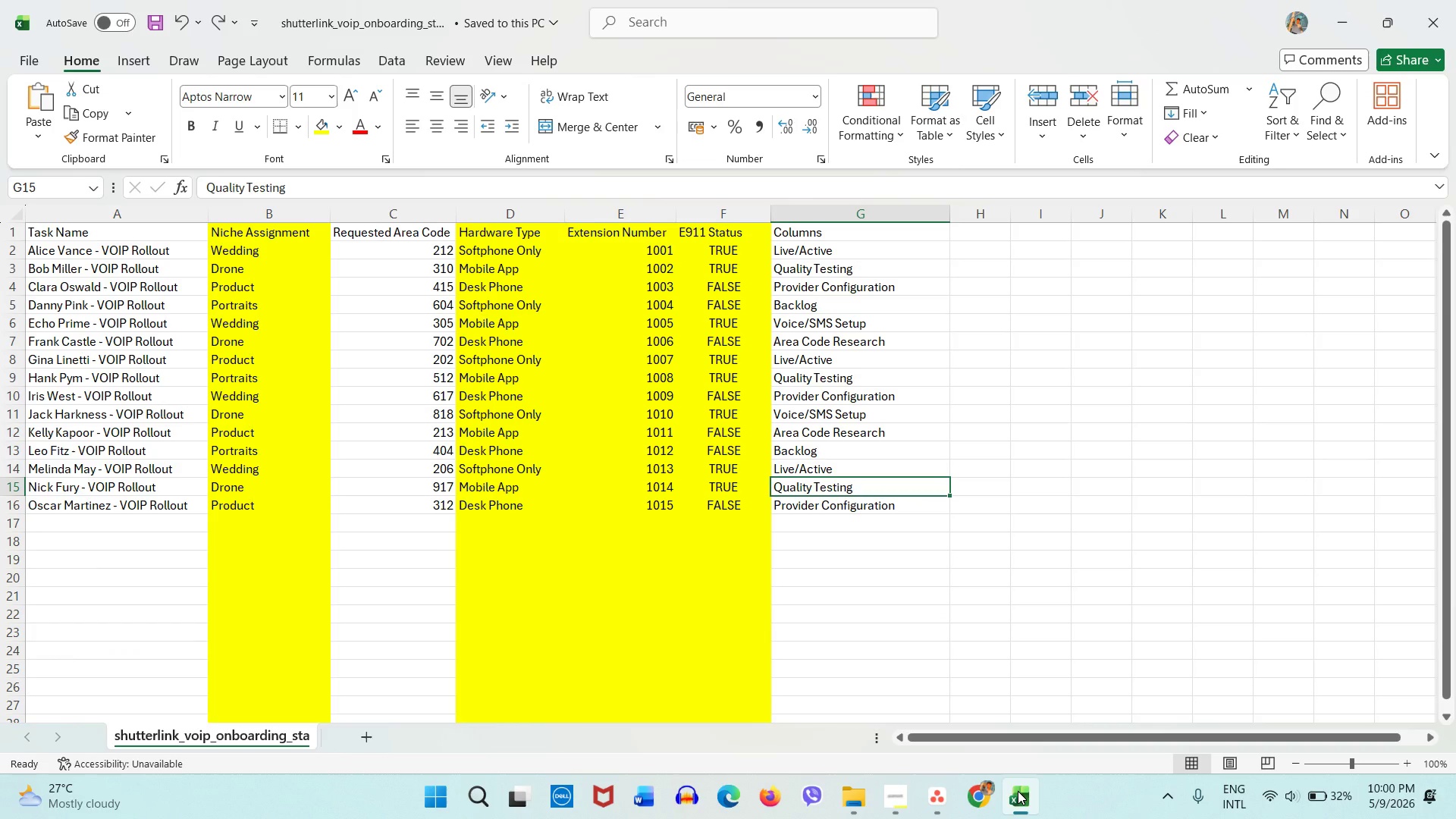 
left_click([1018, 791])
 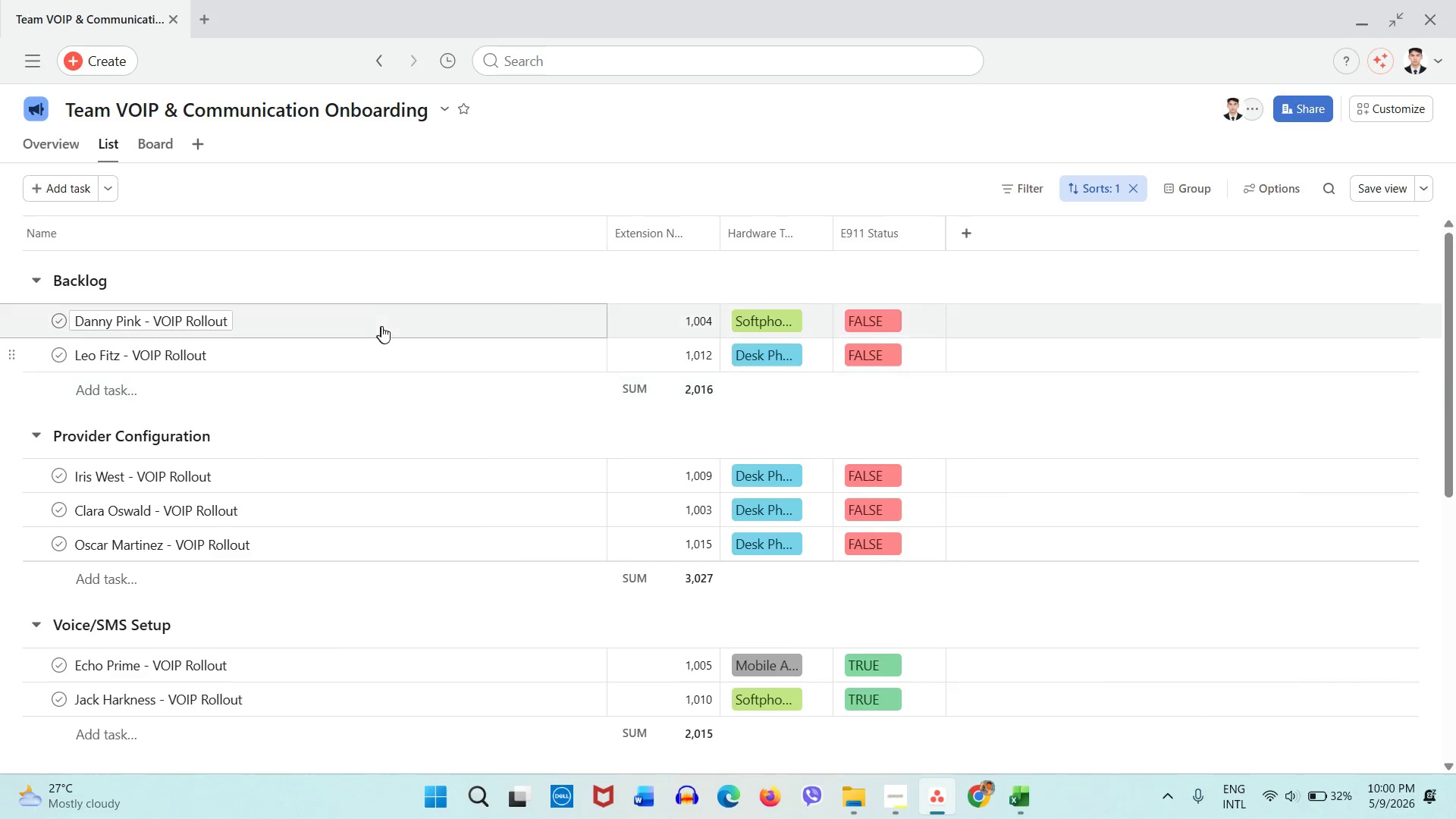 
scroll: coordinate [726, 691], scroll_direction: down, amount: 9.0
 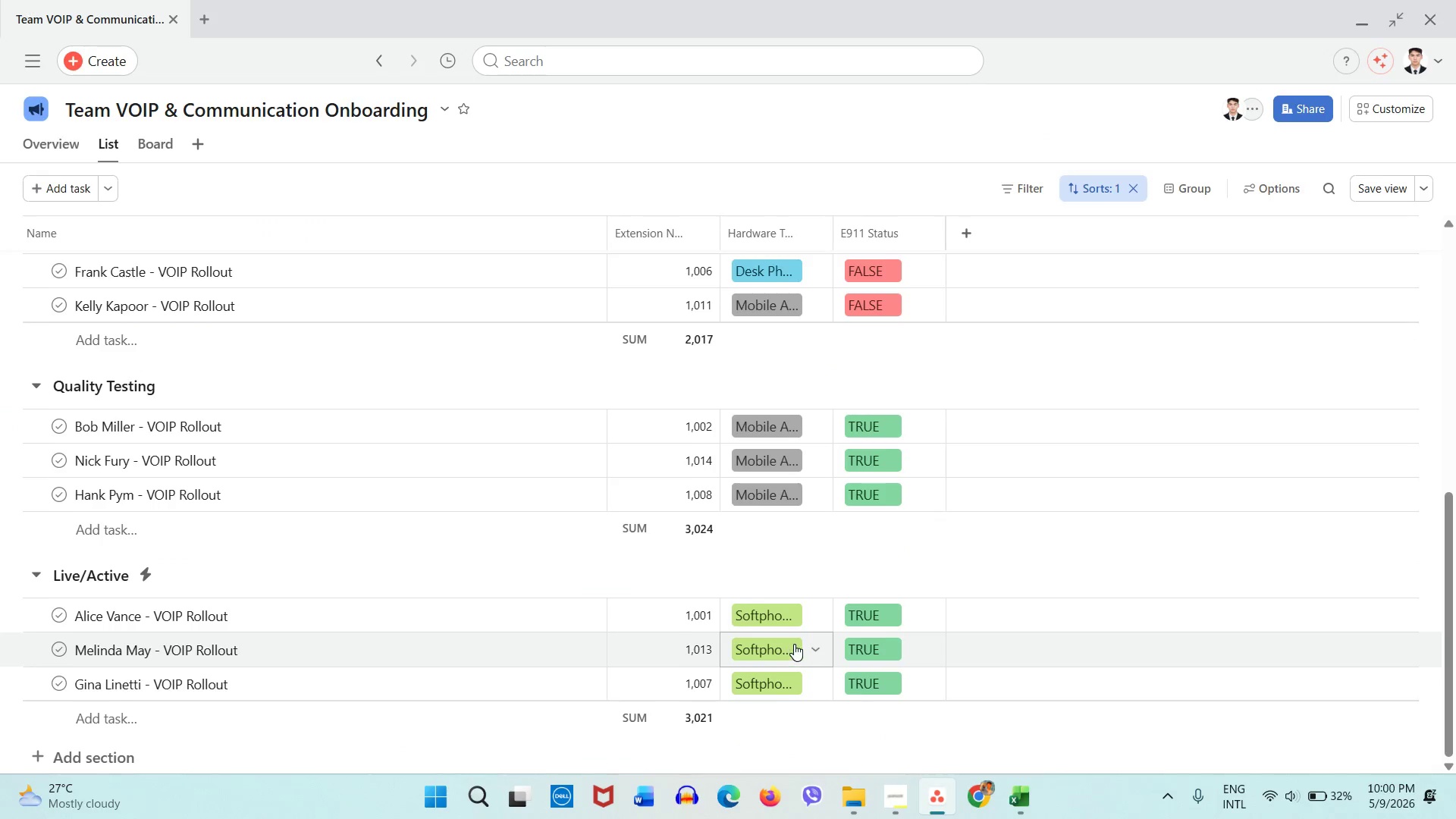 
scroll: coordinate [794, 644], scroll_direction: up, amount: 10.0
 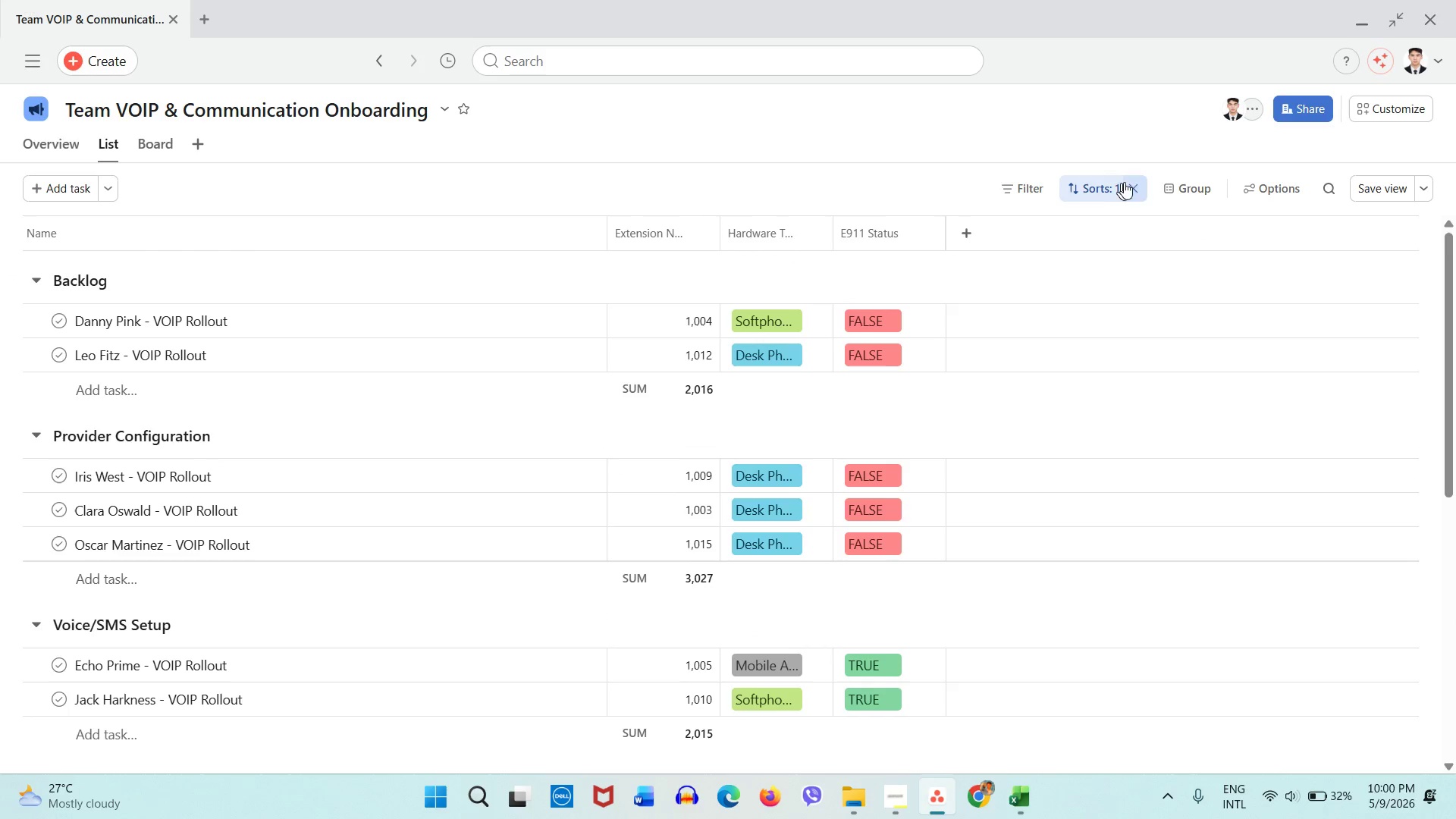 
left_click([1164, 186])
 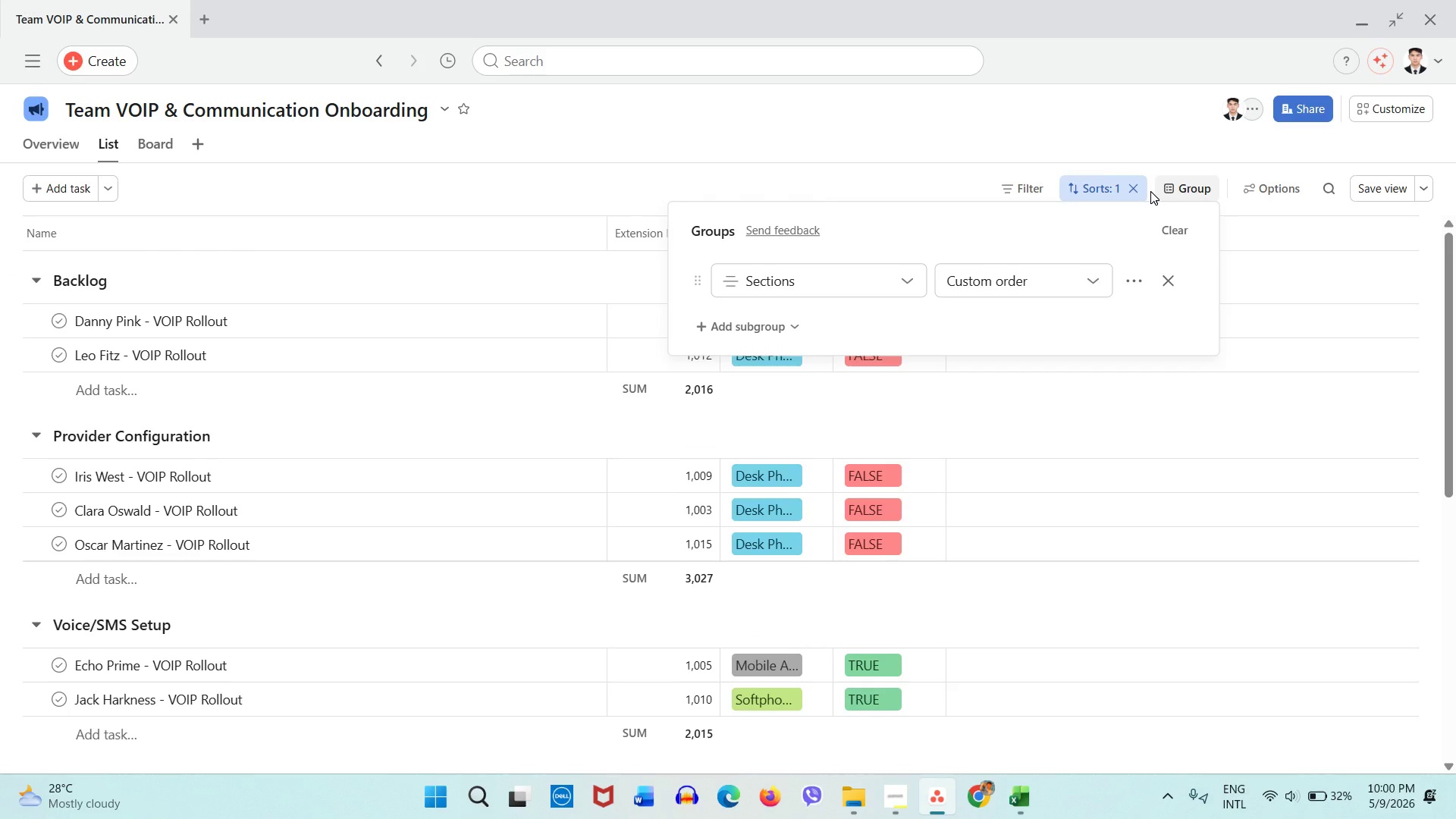 
wait(5.42)
 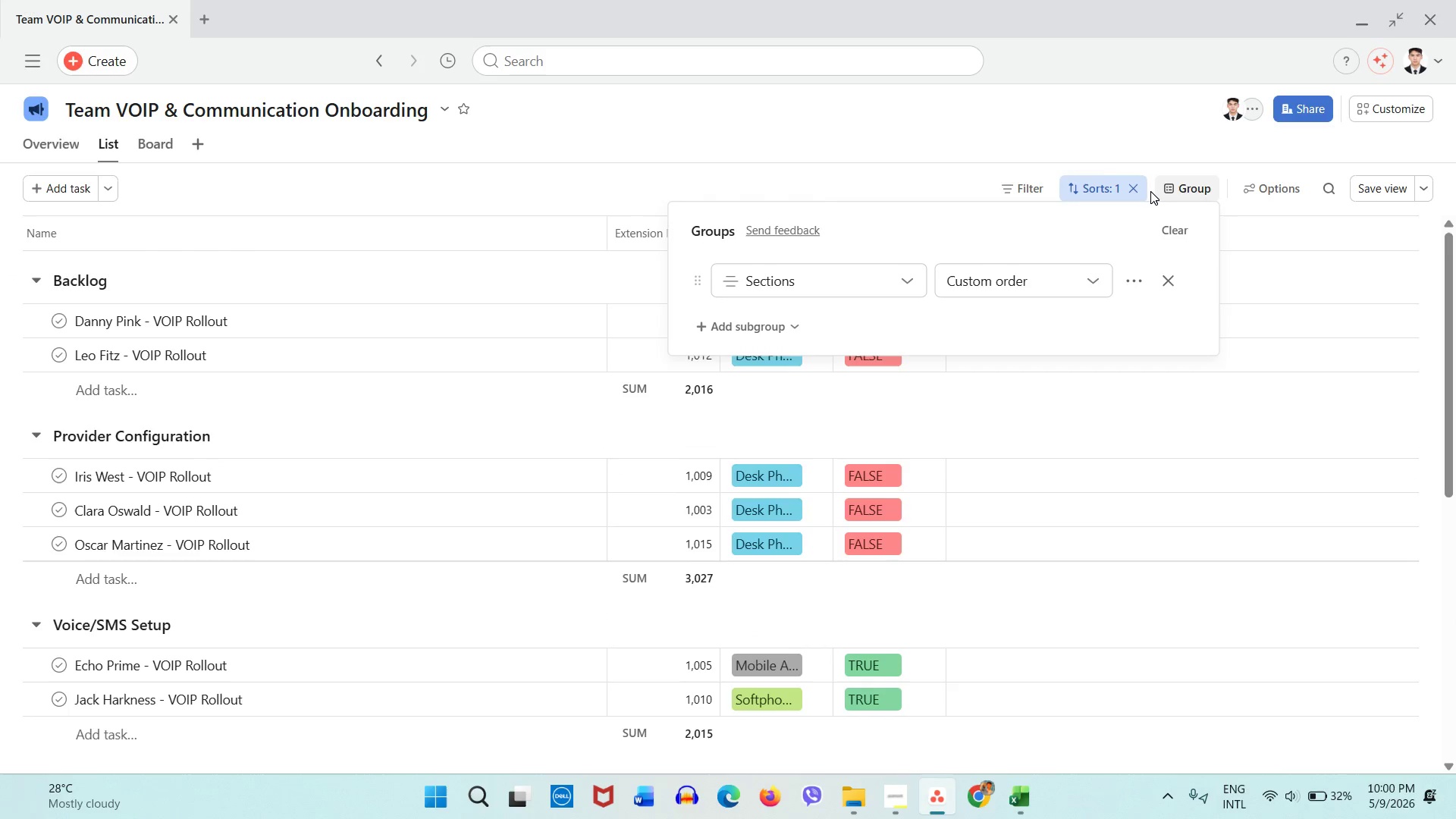 
left_click([1098, 196])
 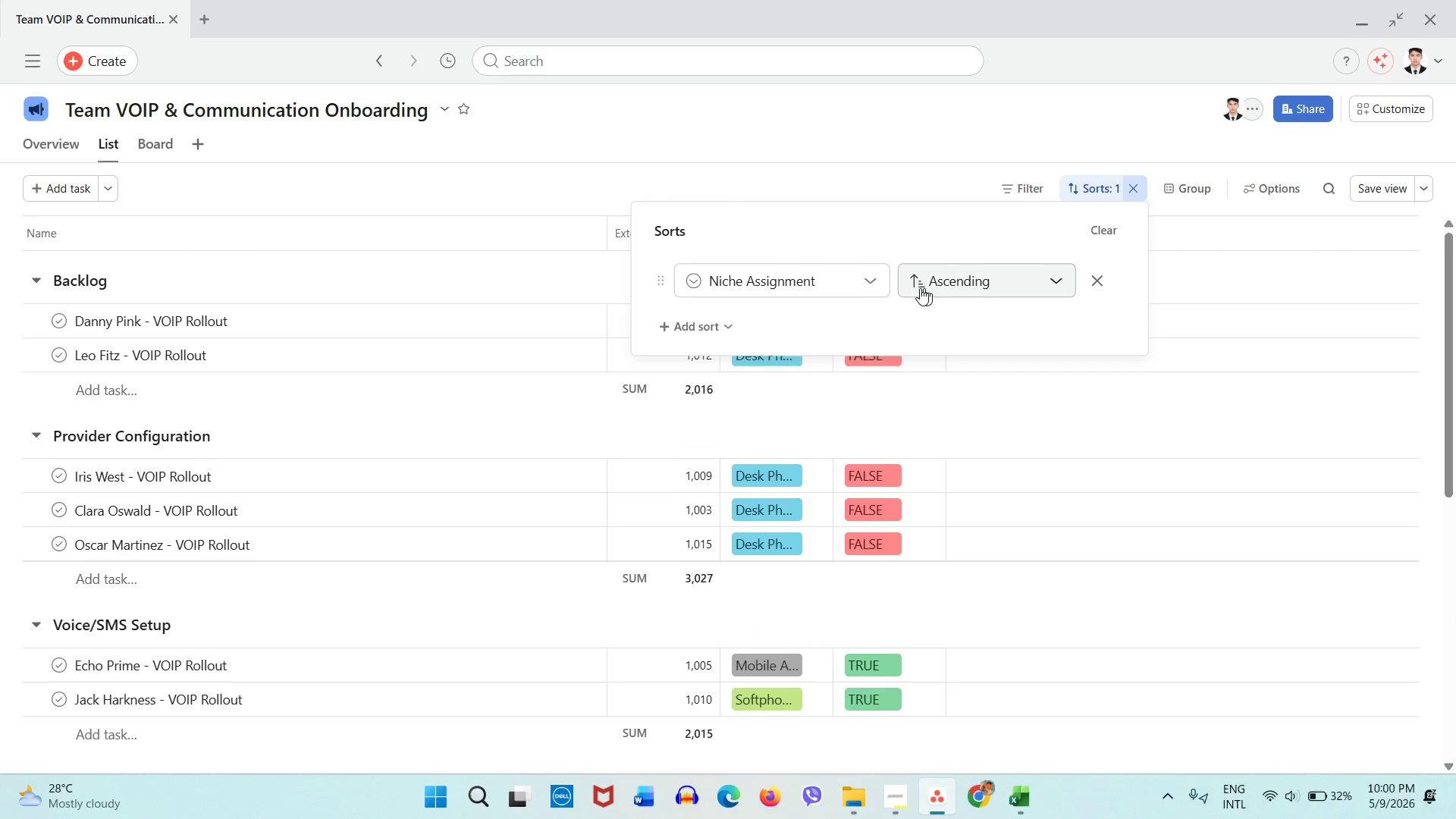 
left_click([849, 290])
 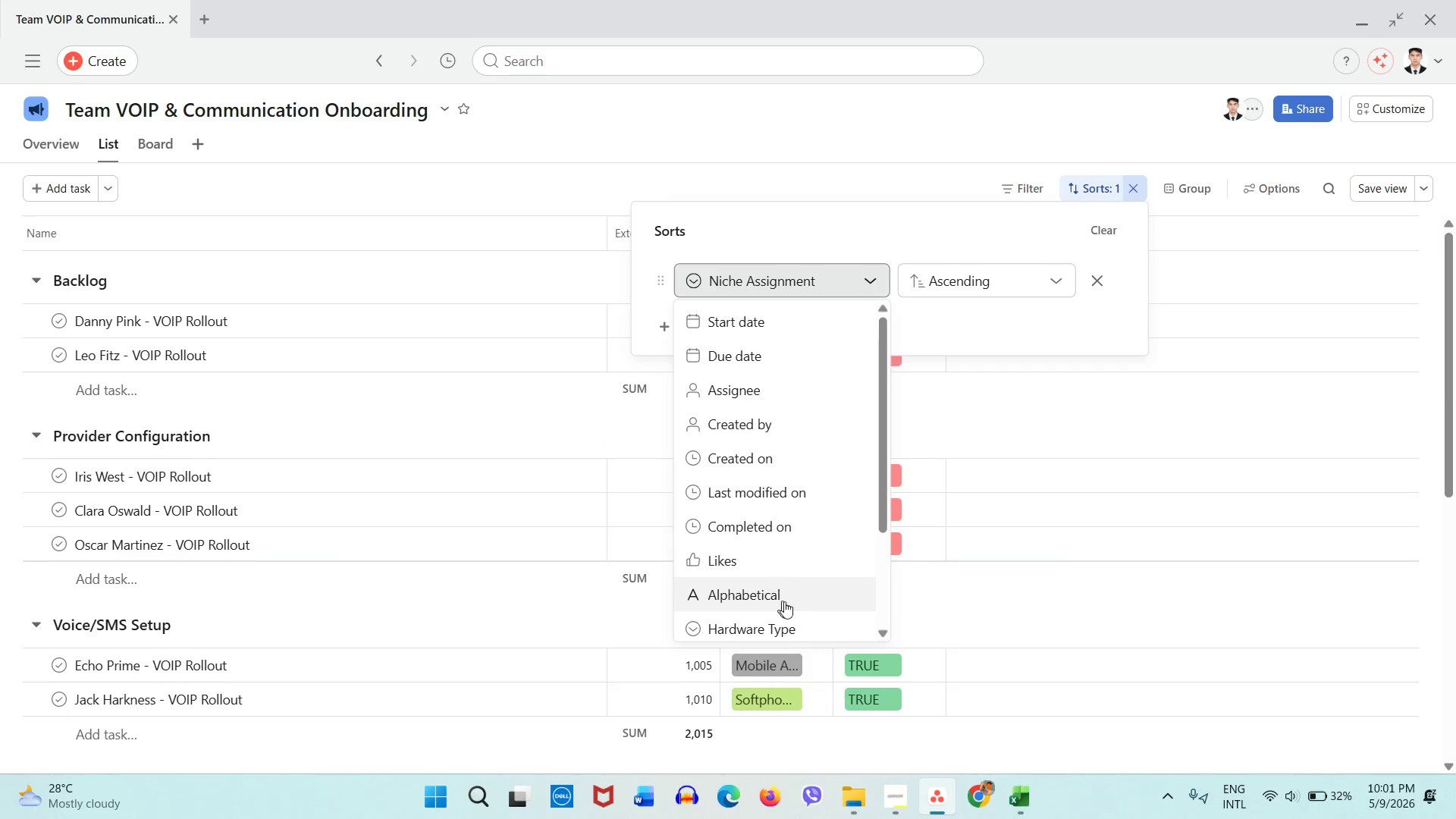 
scroll: coordinate [792, 603], scroll_direction: down, amount: 2.0
 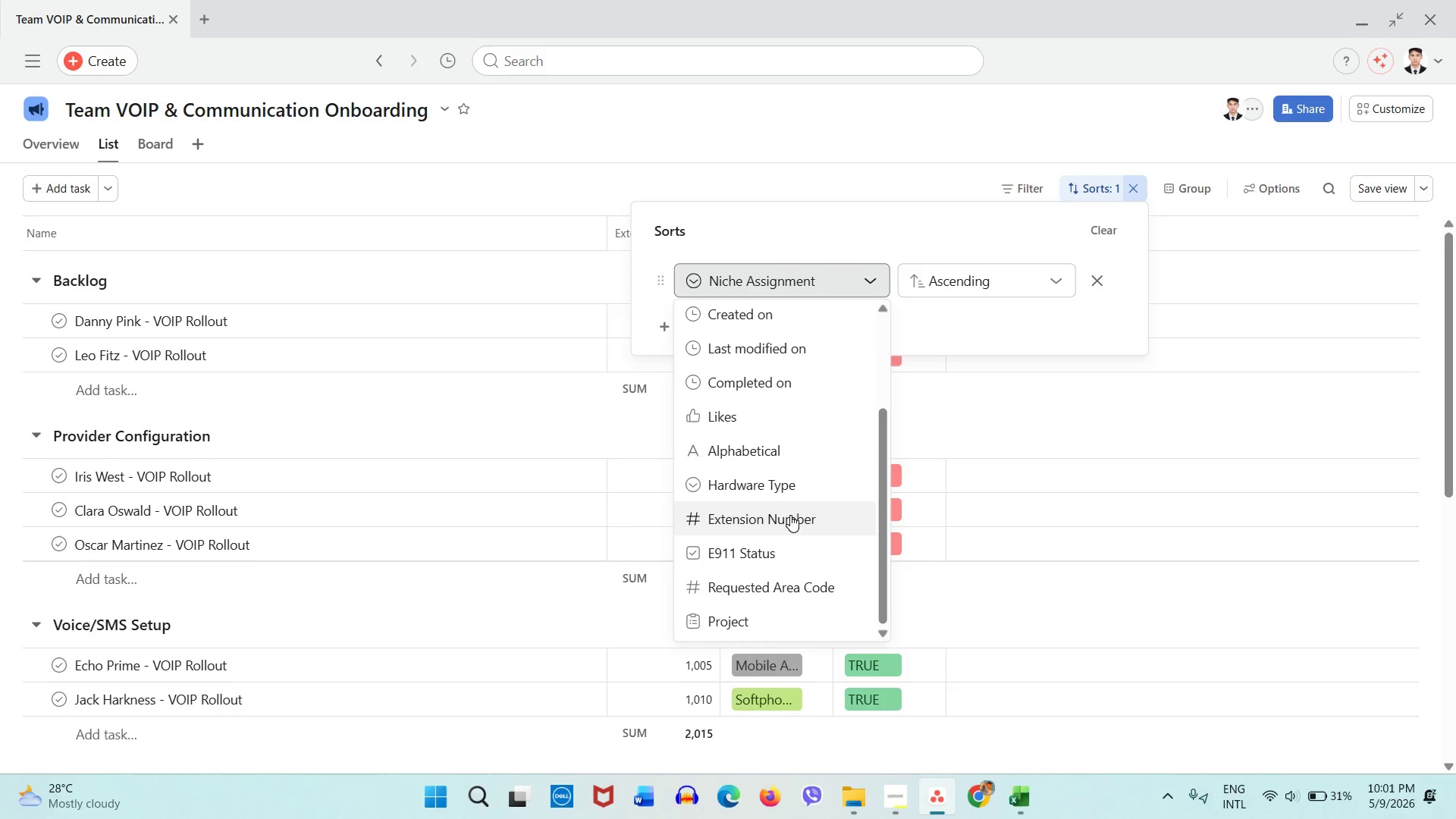 
left_click([794, 485])
 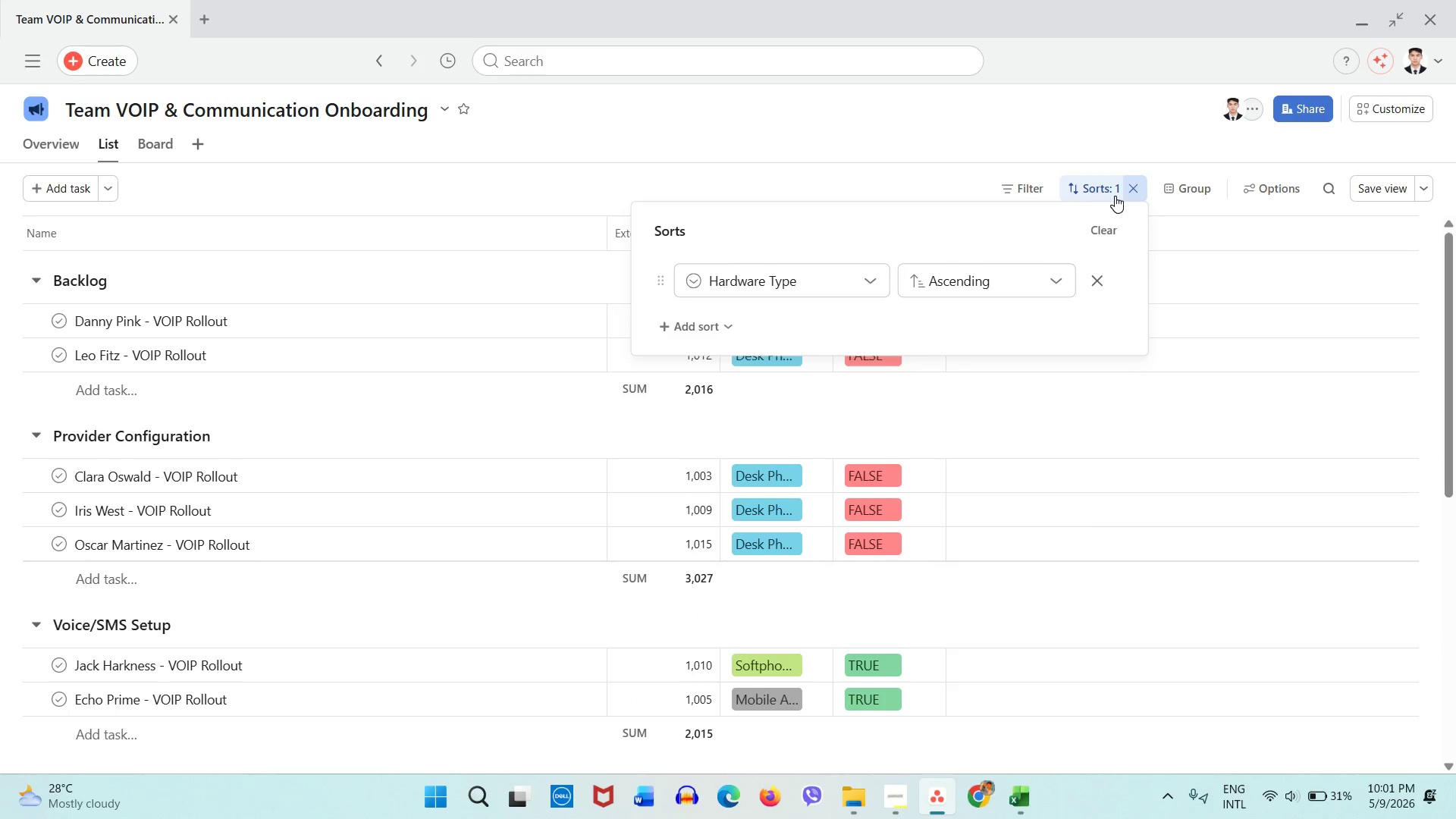 
left_click([825, 283])
 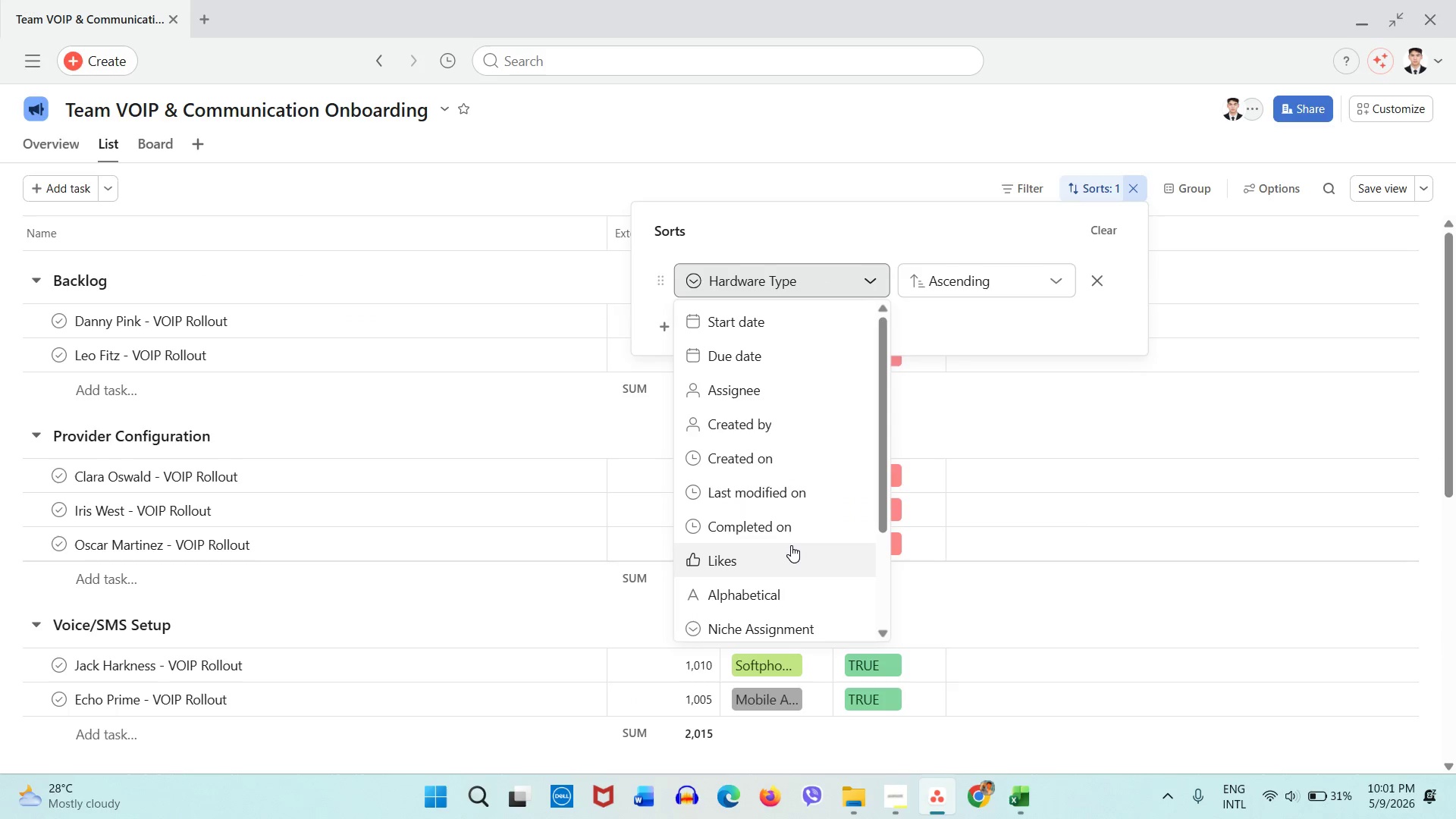 
scroll: coordinate [791, 549], scroll_direction: down, amount: 2.0
 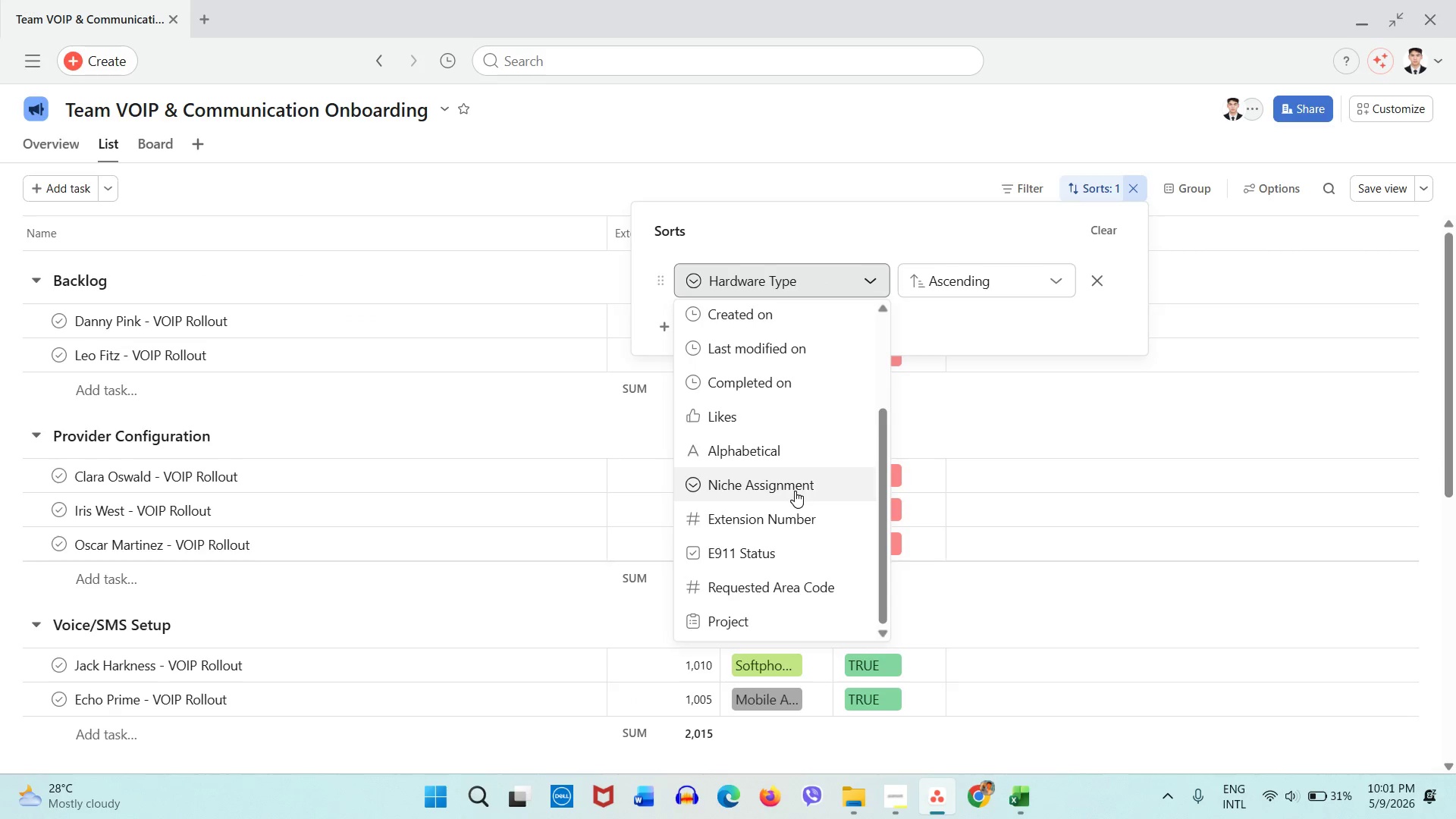 
left_click([795, 491])
 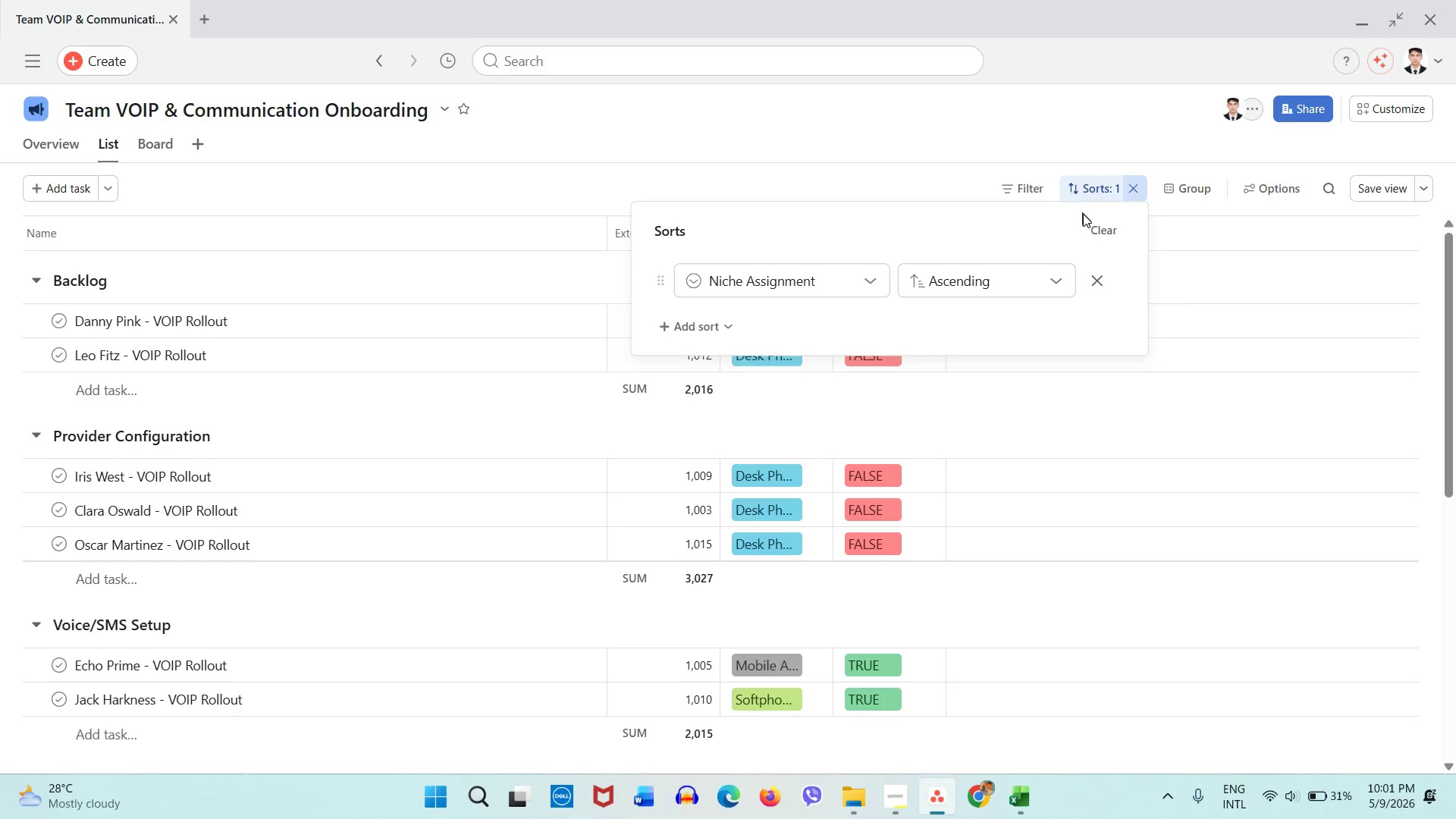 
mouse_move([783, 306])
 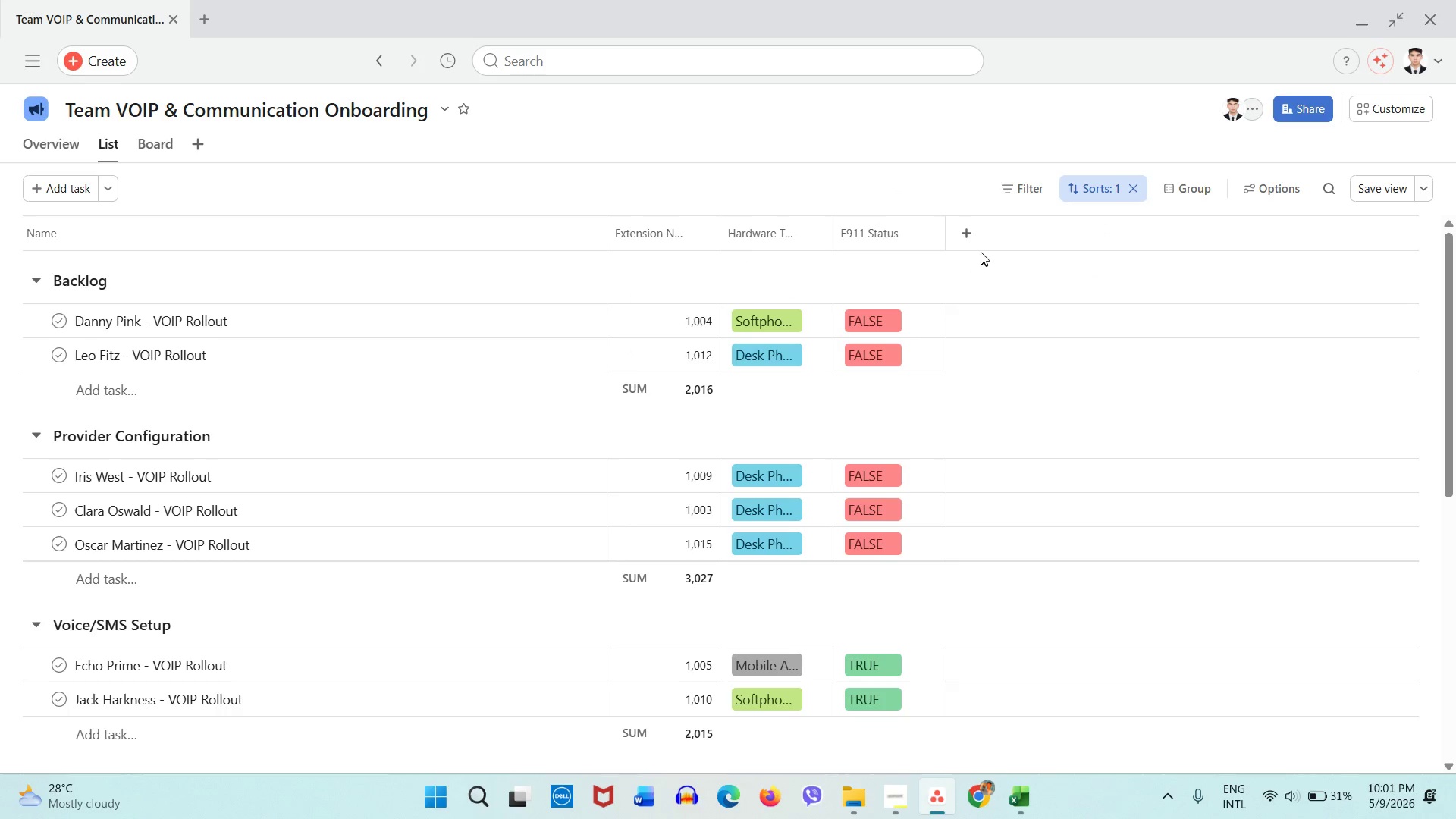 
scroll: coordinate [916, 390], scroll_direction: down, amount: 3.0
 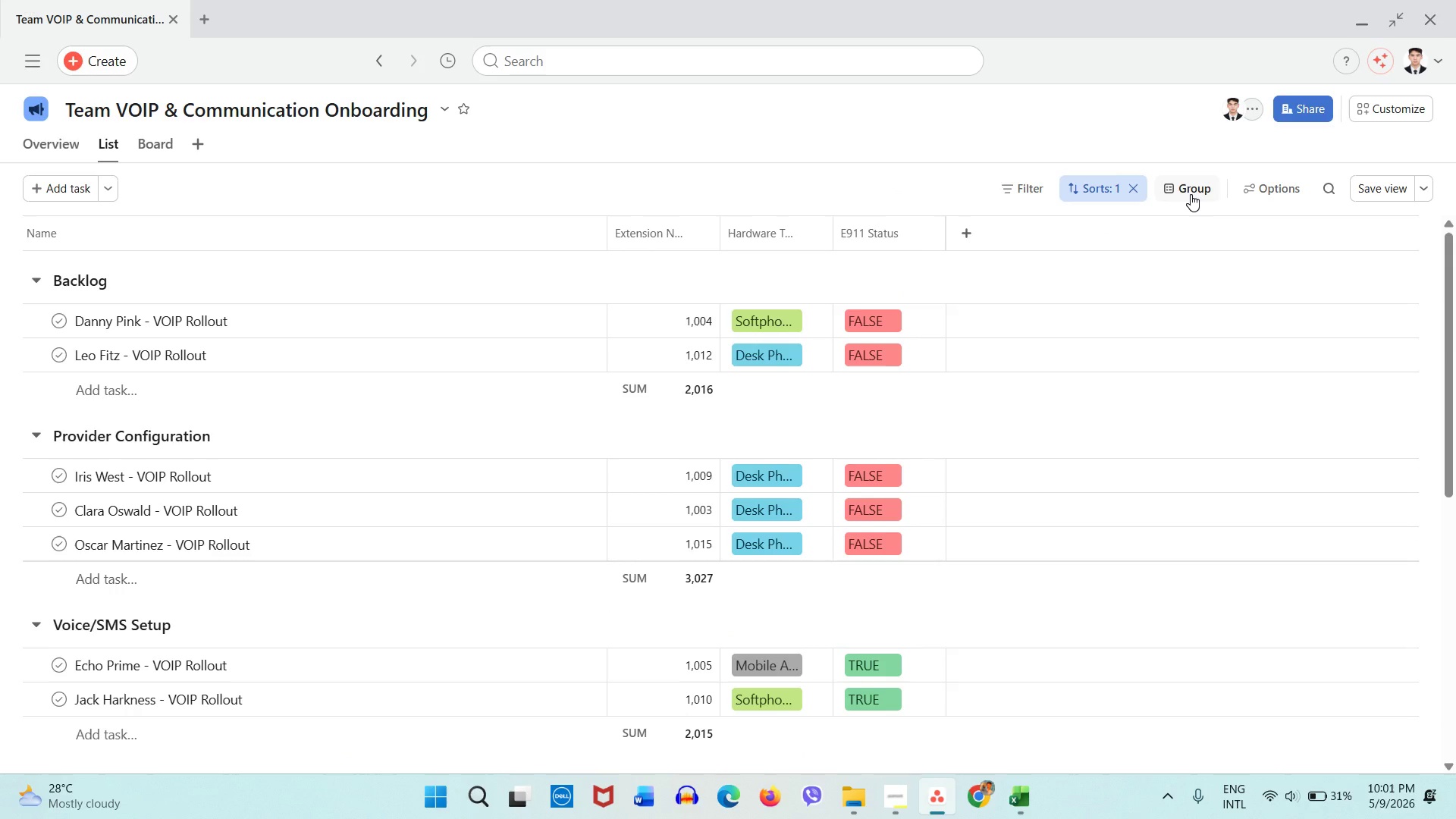 
wait(9.16)
 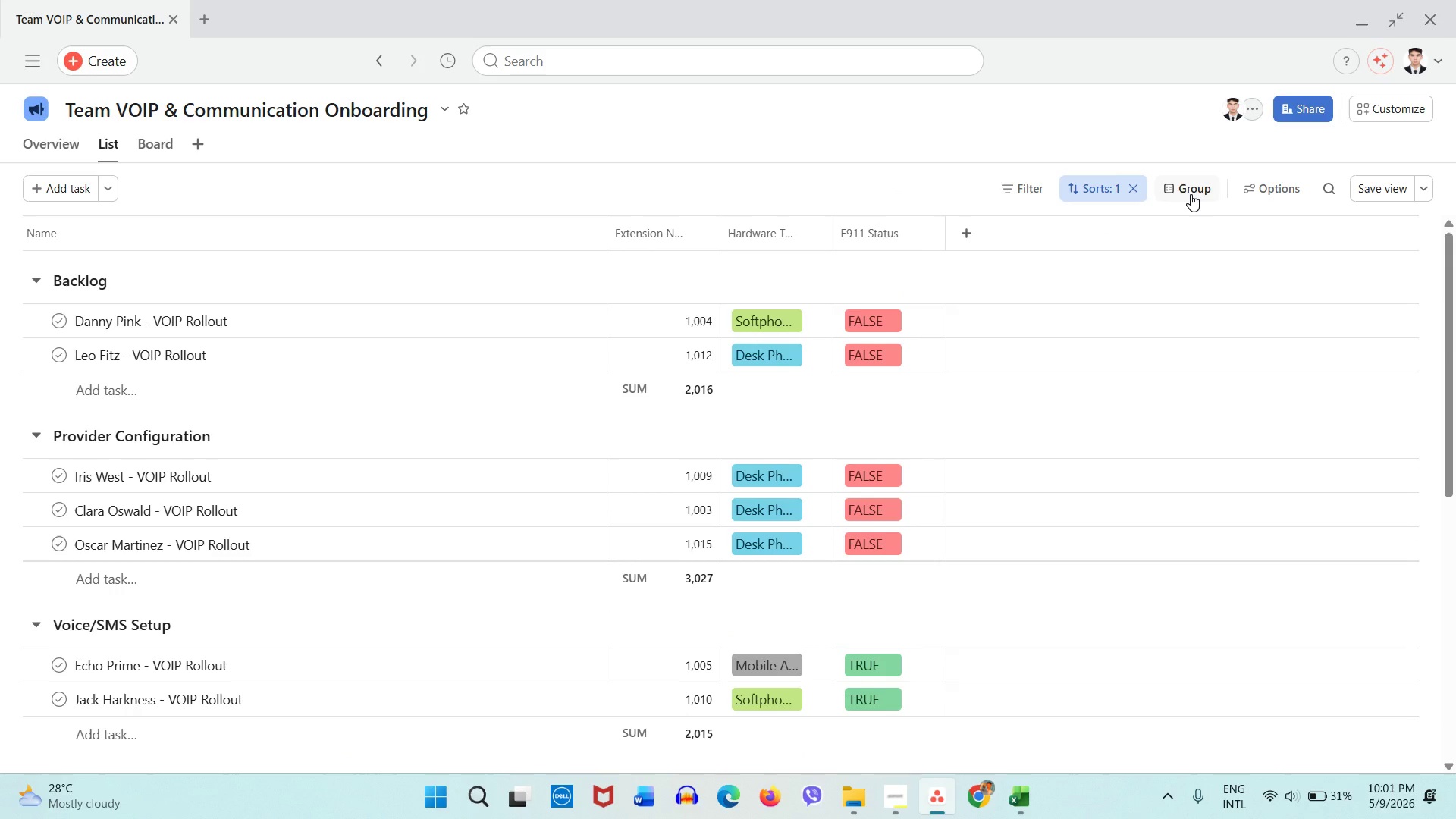 
left_click([1008, 185])
 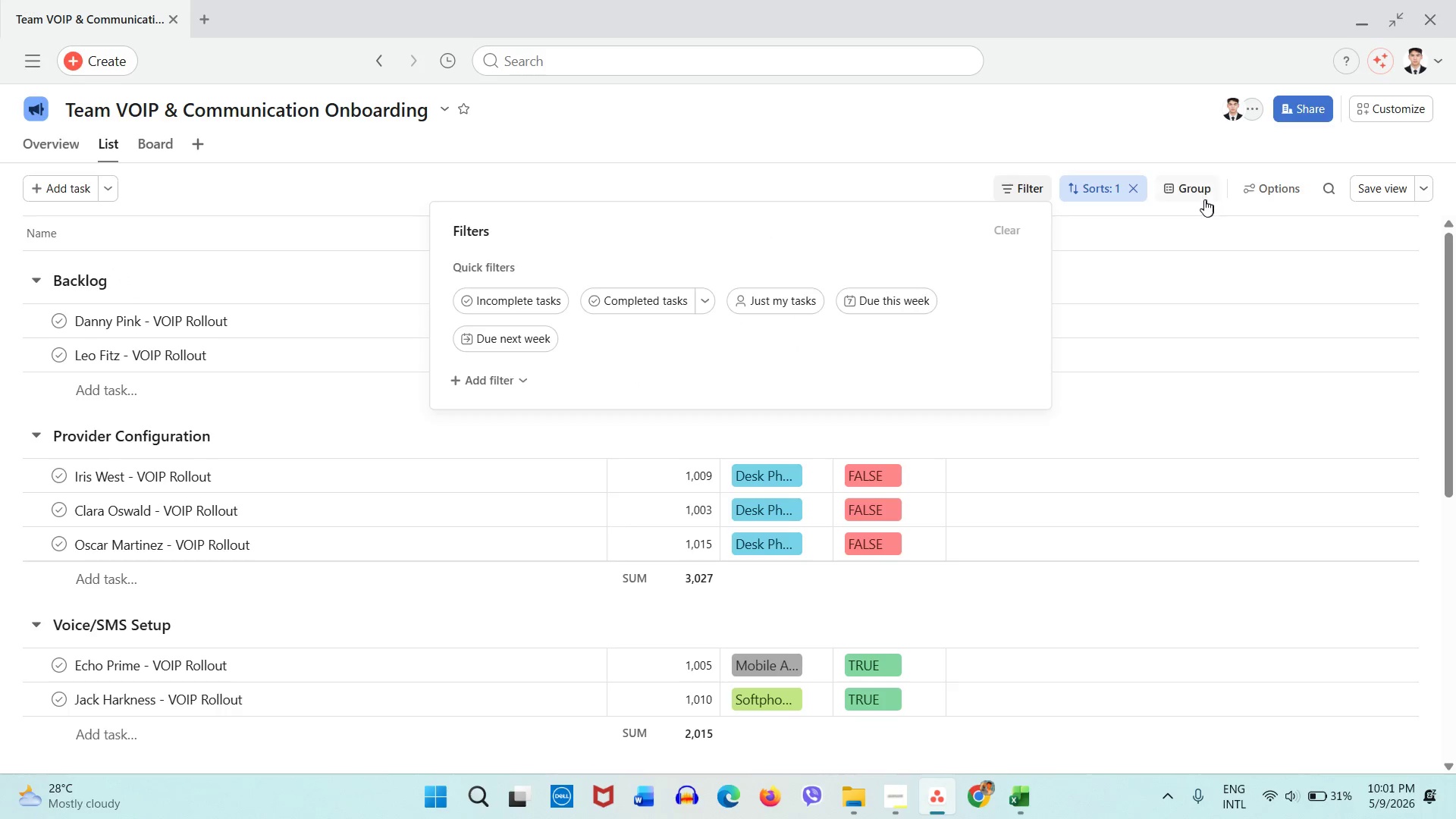 
left_click([1194, 191])
 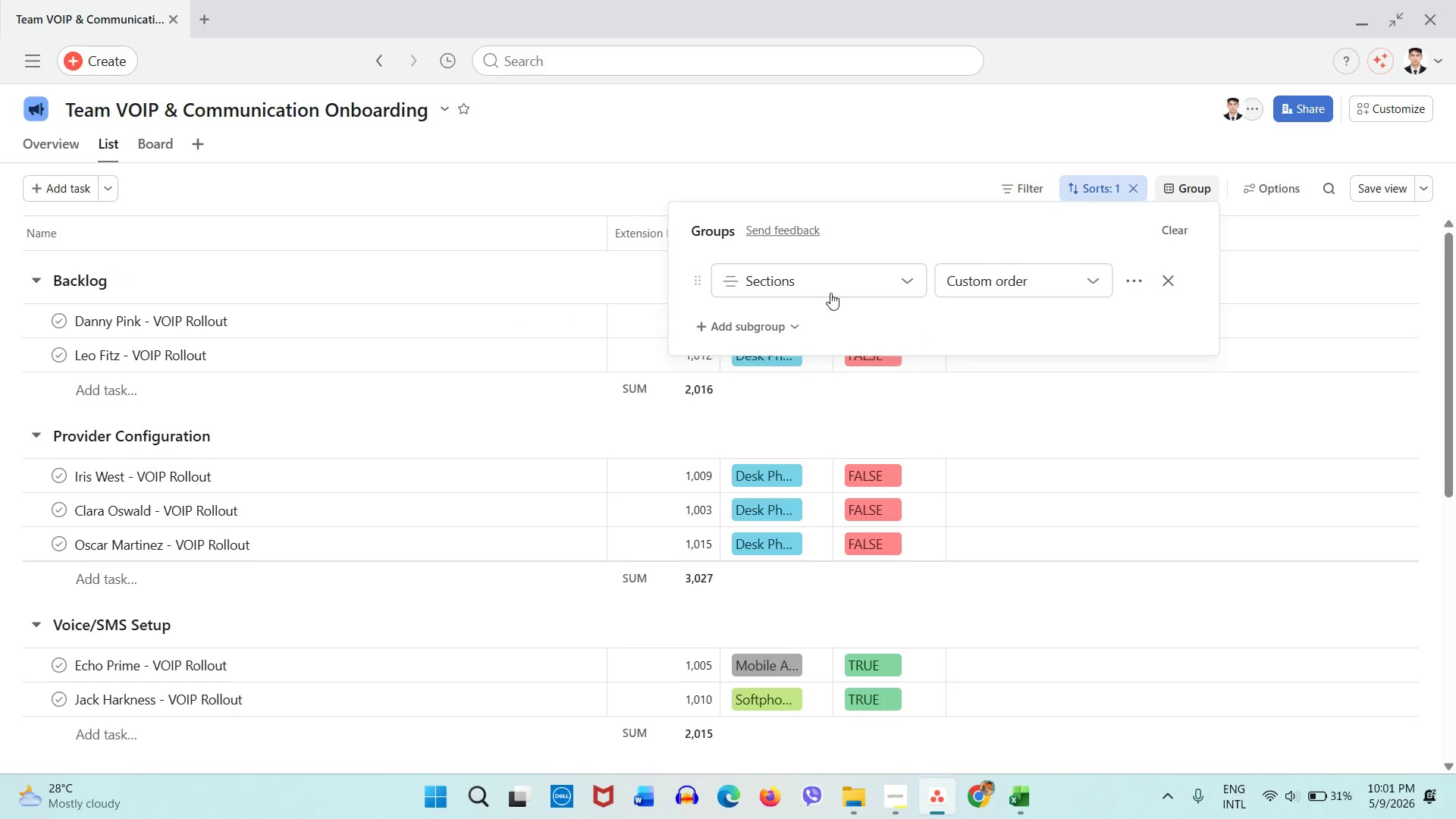 
left_click([830, 292])
 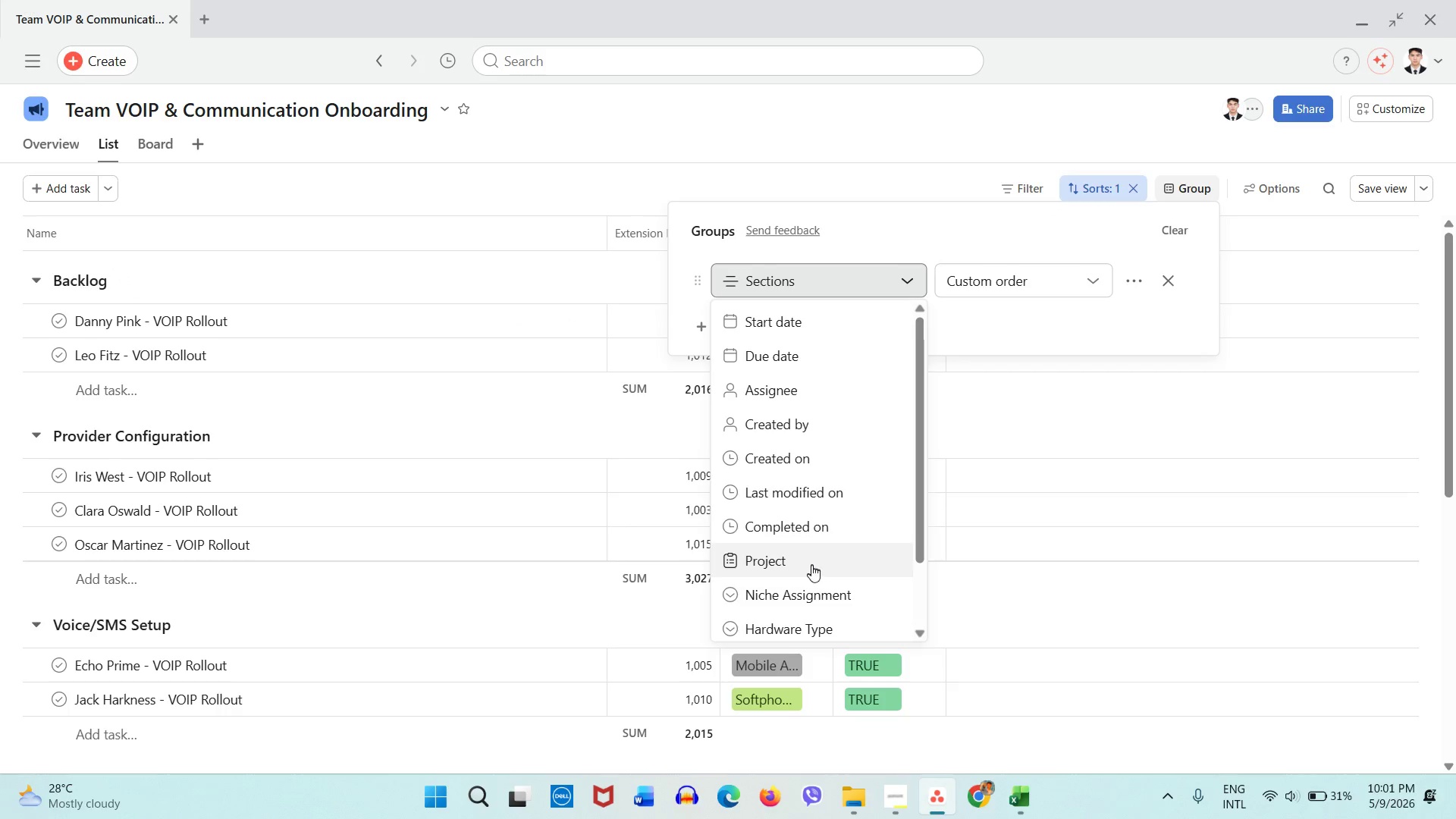 
left_click([812, 591])
 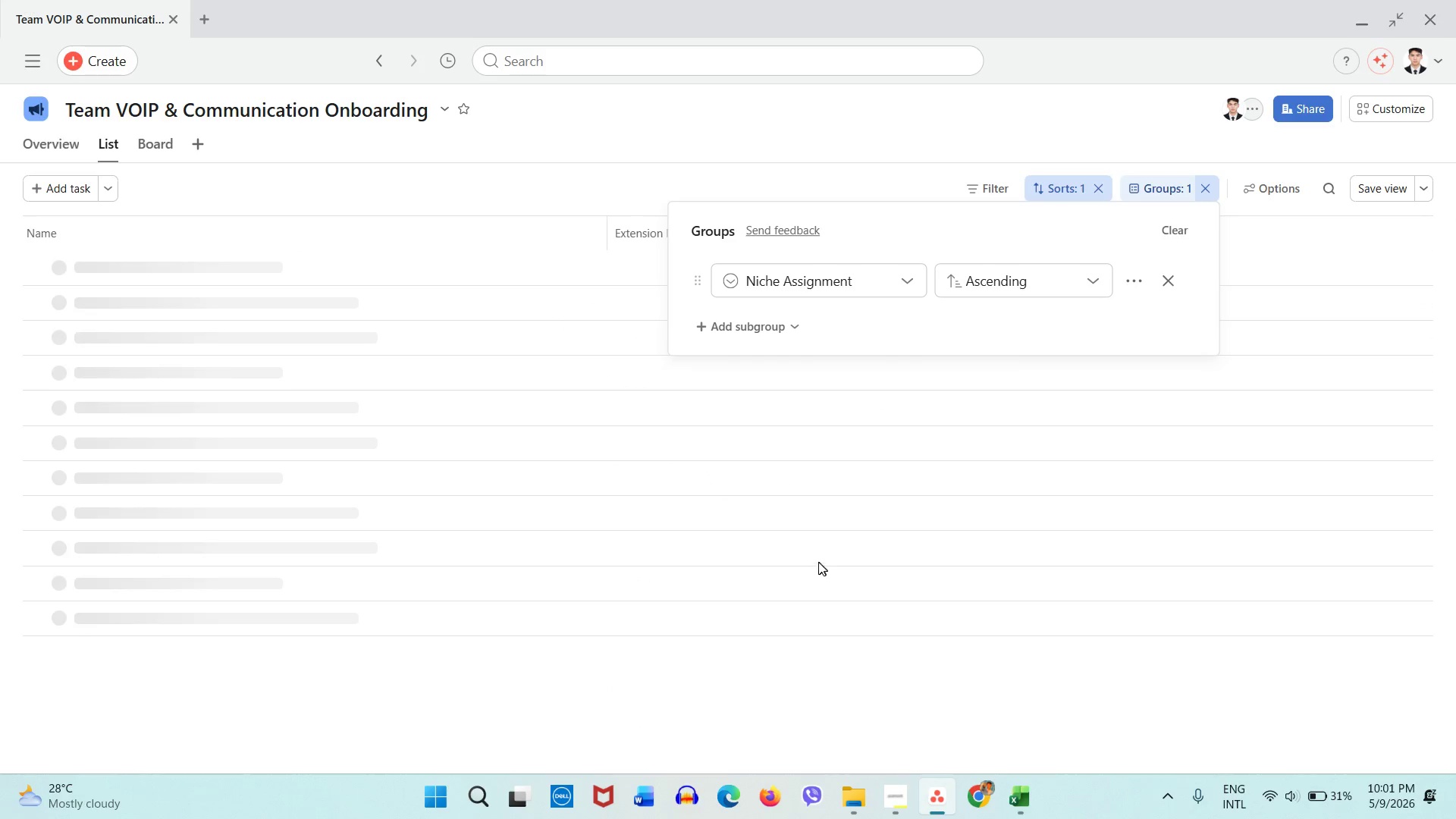 
mouse_move([825, 542])